 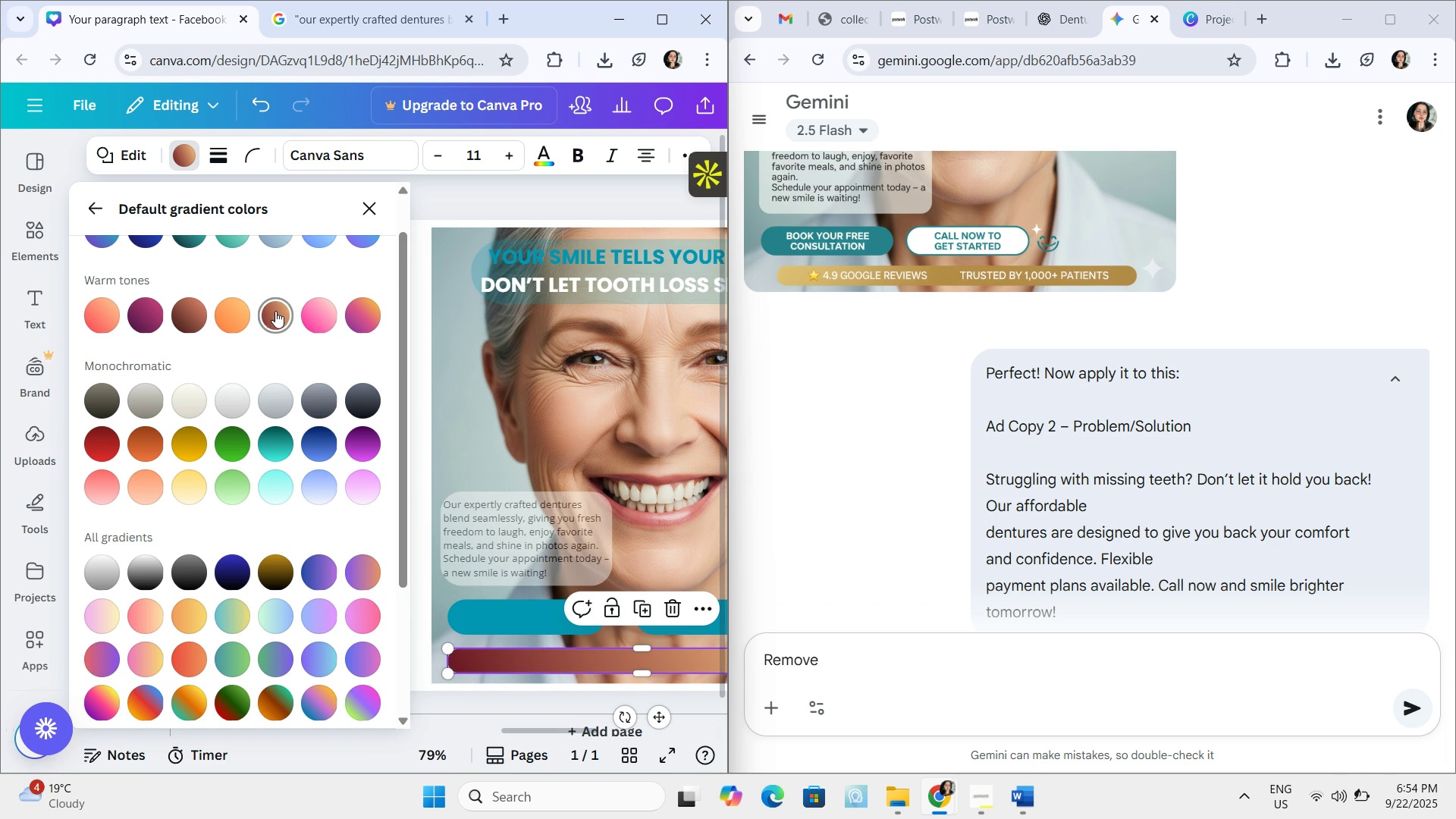 
left_click([228, 317])
 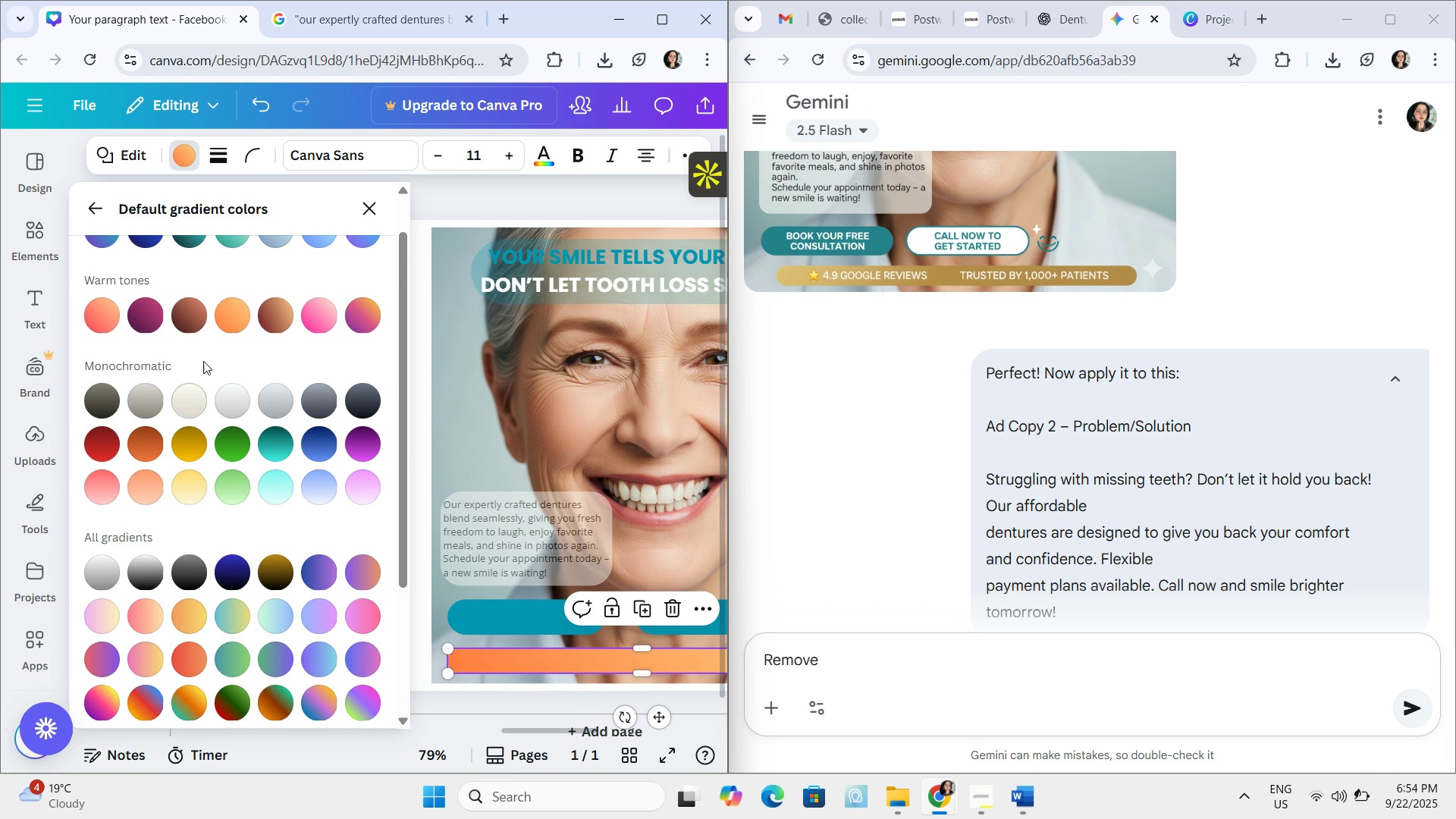 
left_click([185, 311])
 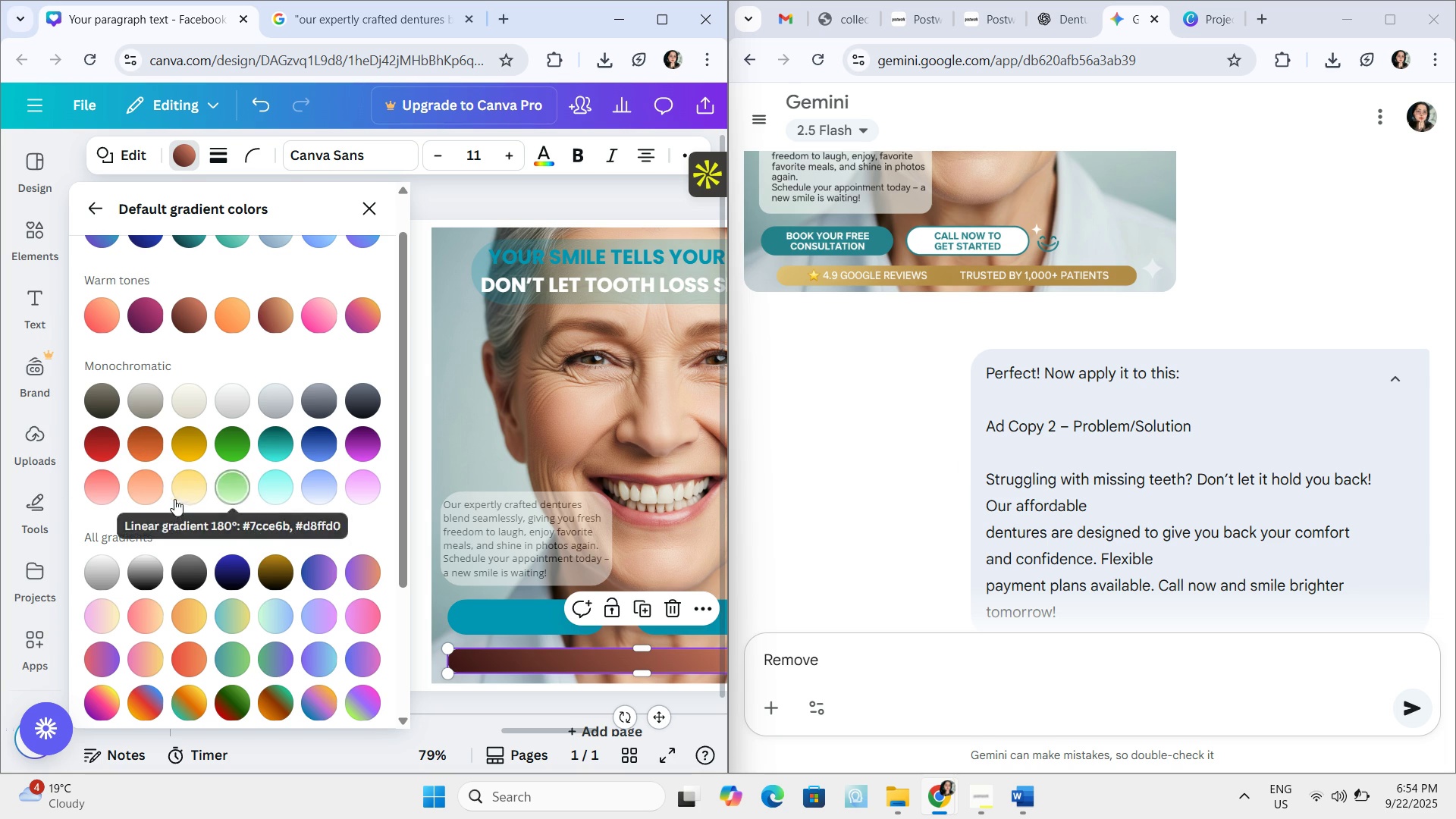 
scroll: coordinate [237, 450], scroll_direction: up, amount: 4.0
 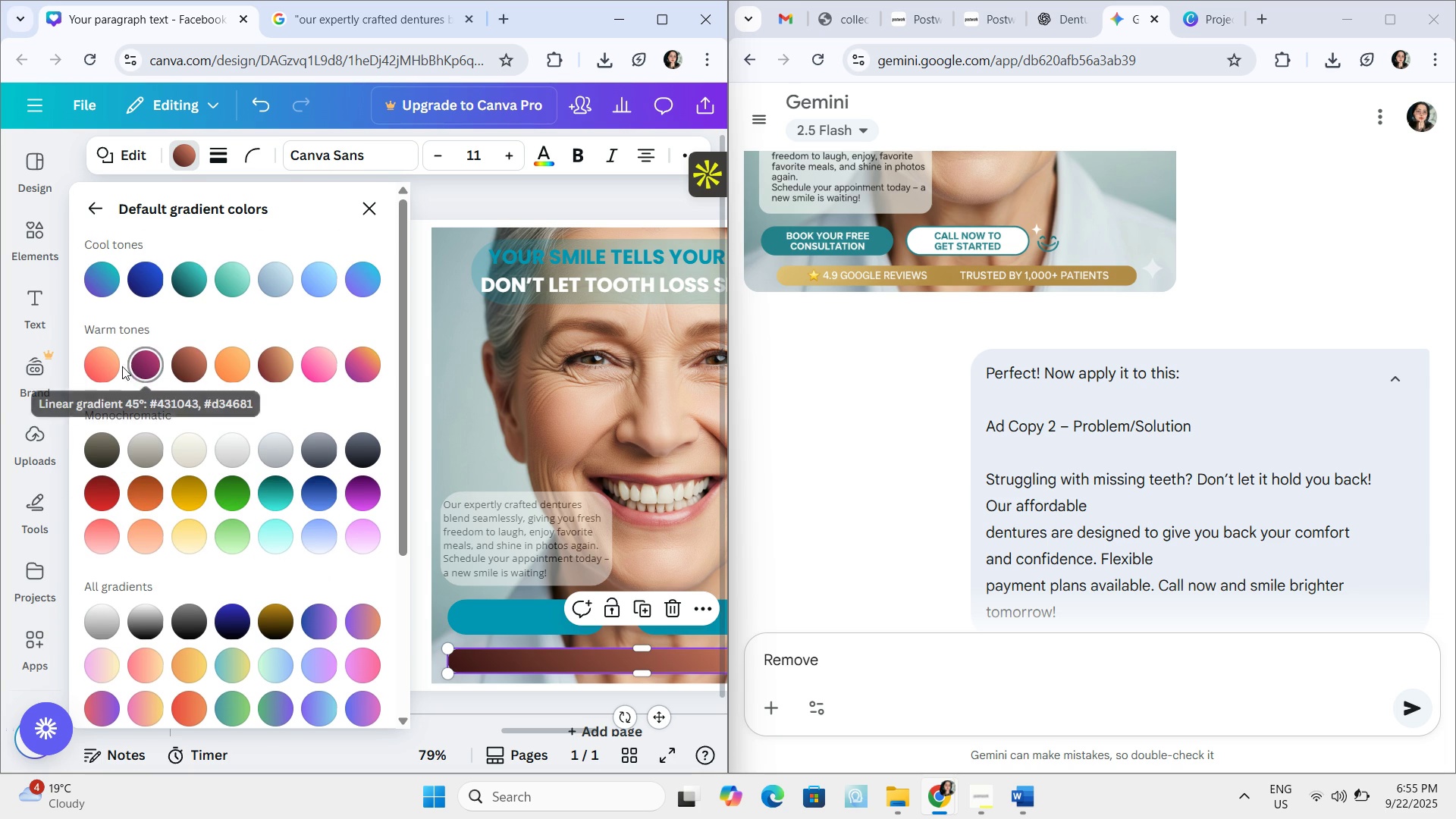 
left_click([105, 369])
 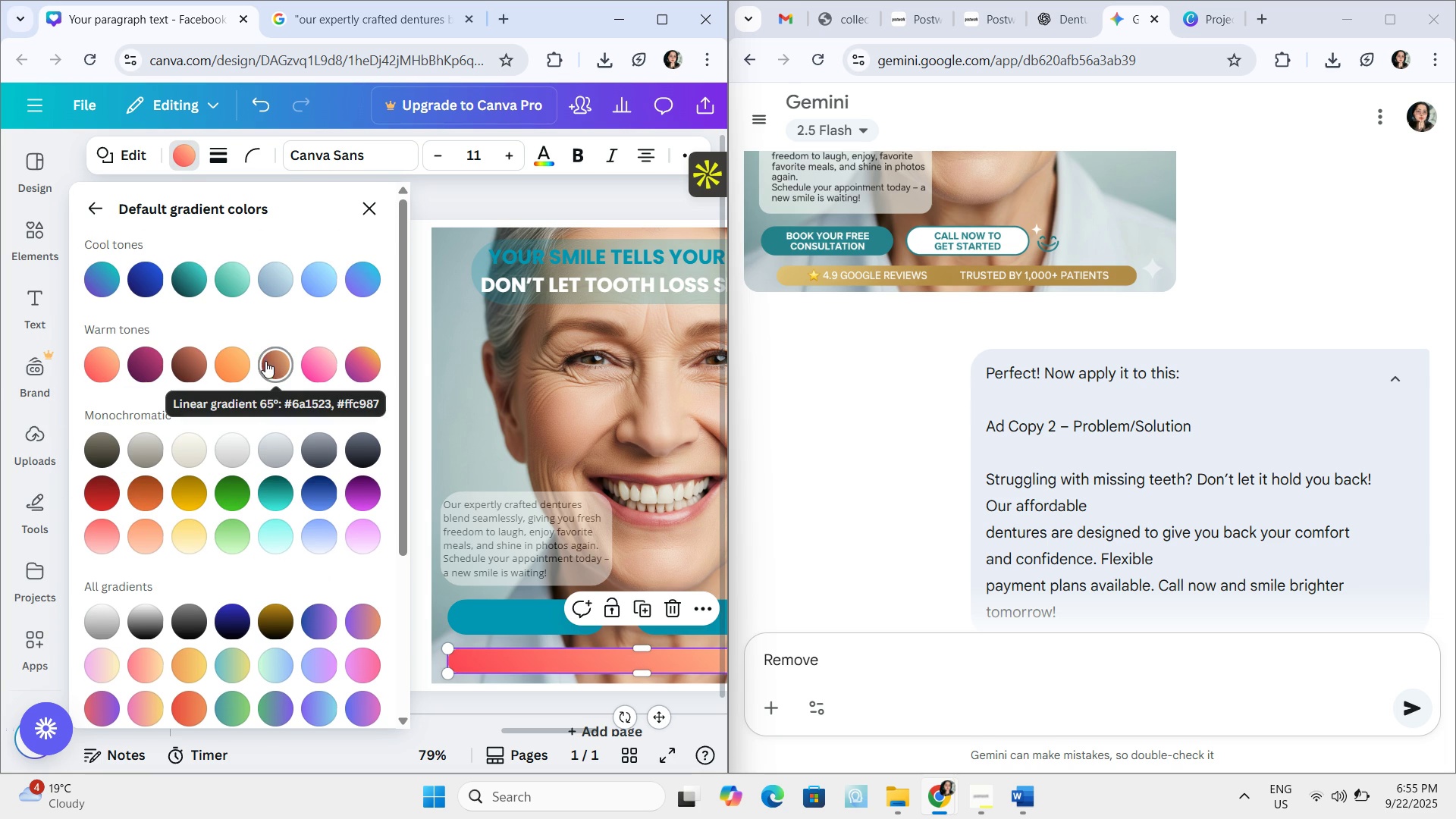 
scroll: coordinate [265, 363], scroll_direction: none, amount: 0.0
 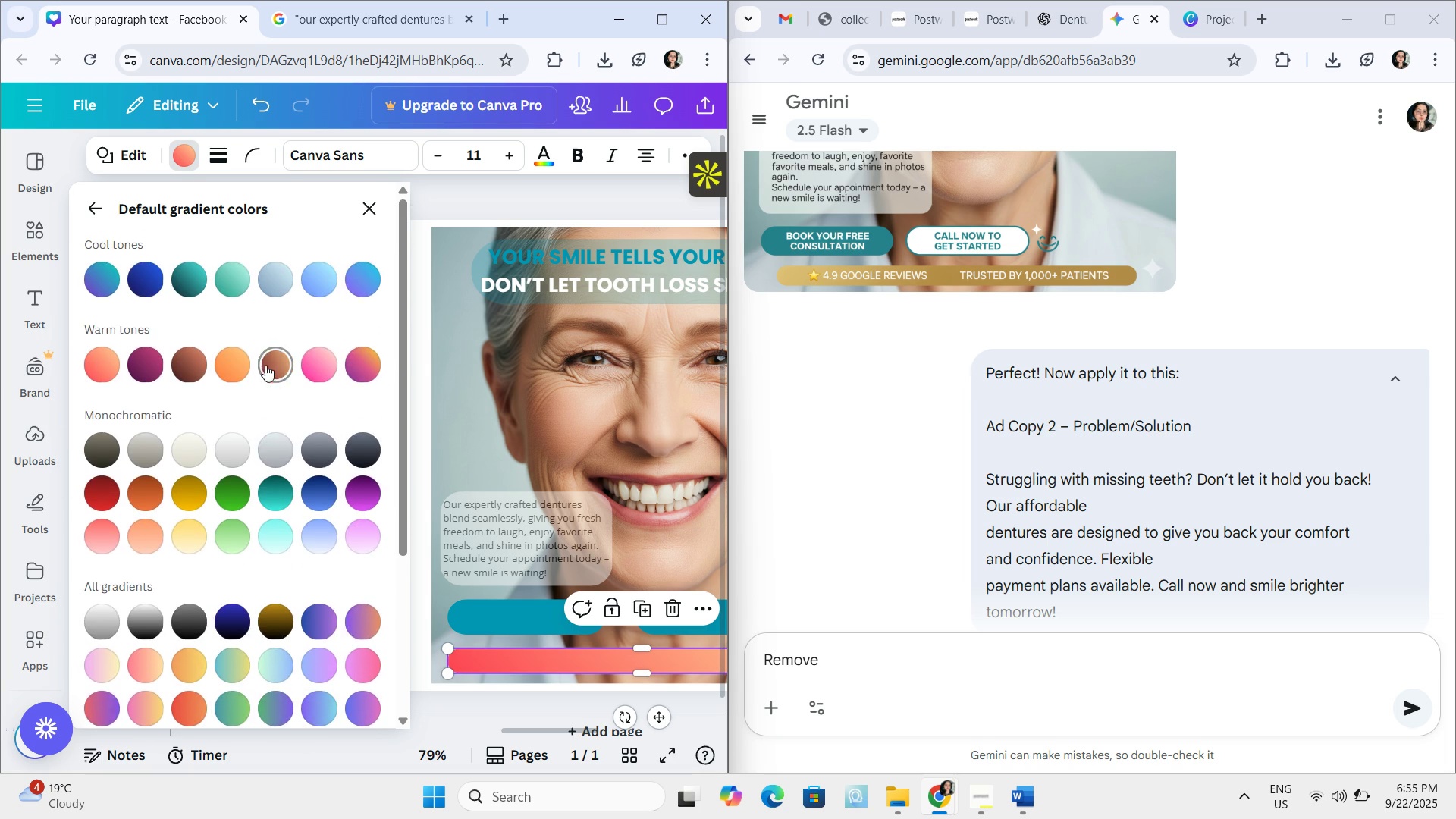 
scroll: coordinate [268, 395], scroll_direction: down, amount: 9.0
 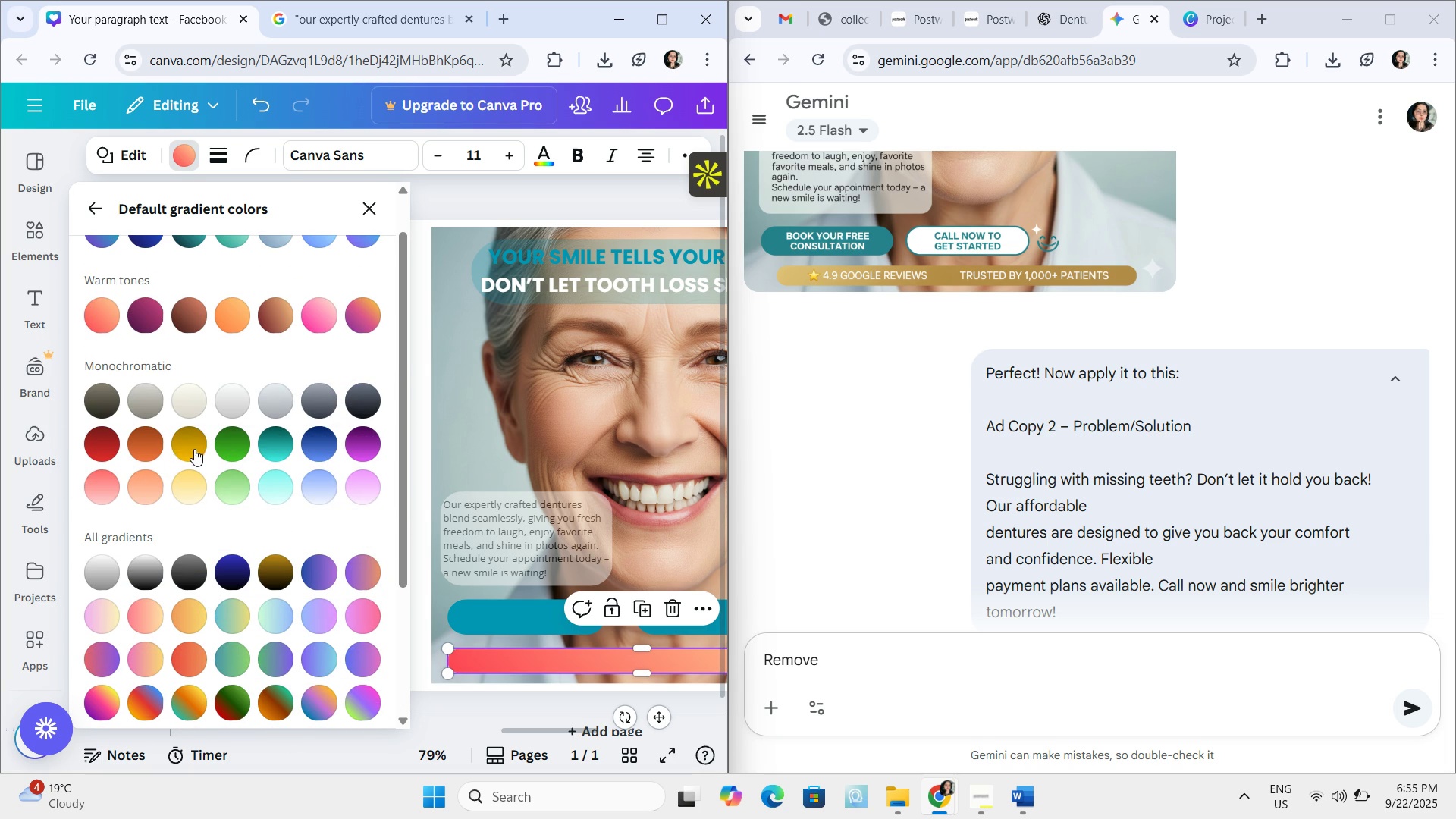 
left_click([185, 450])
 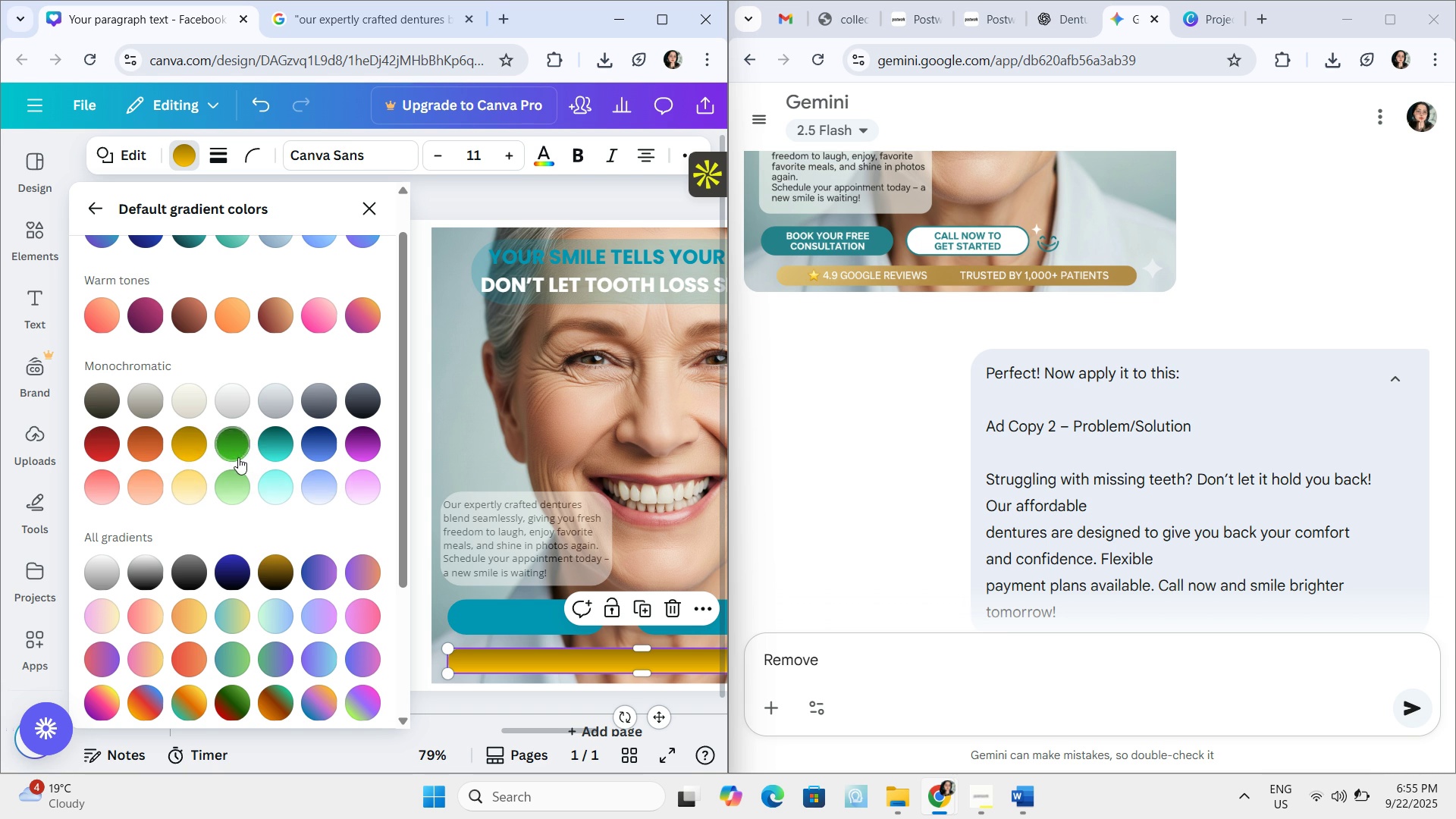 
left_click([156, 445])
 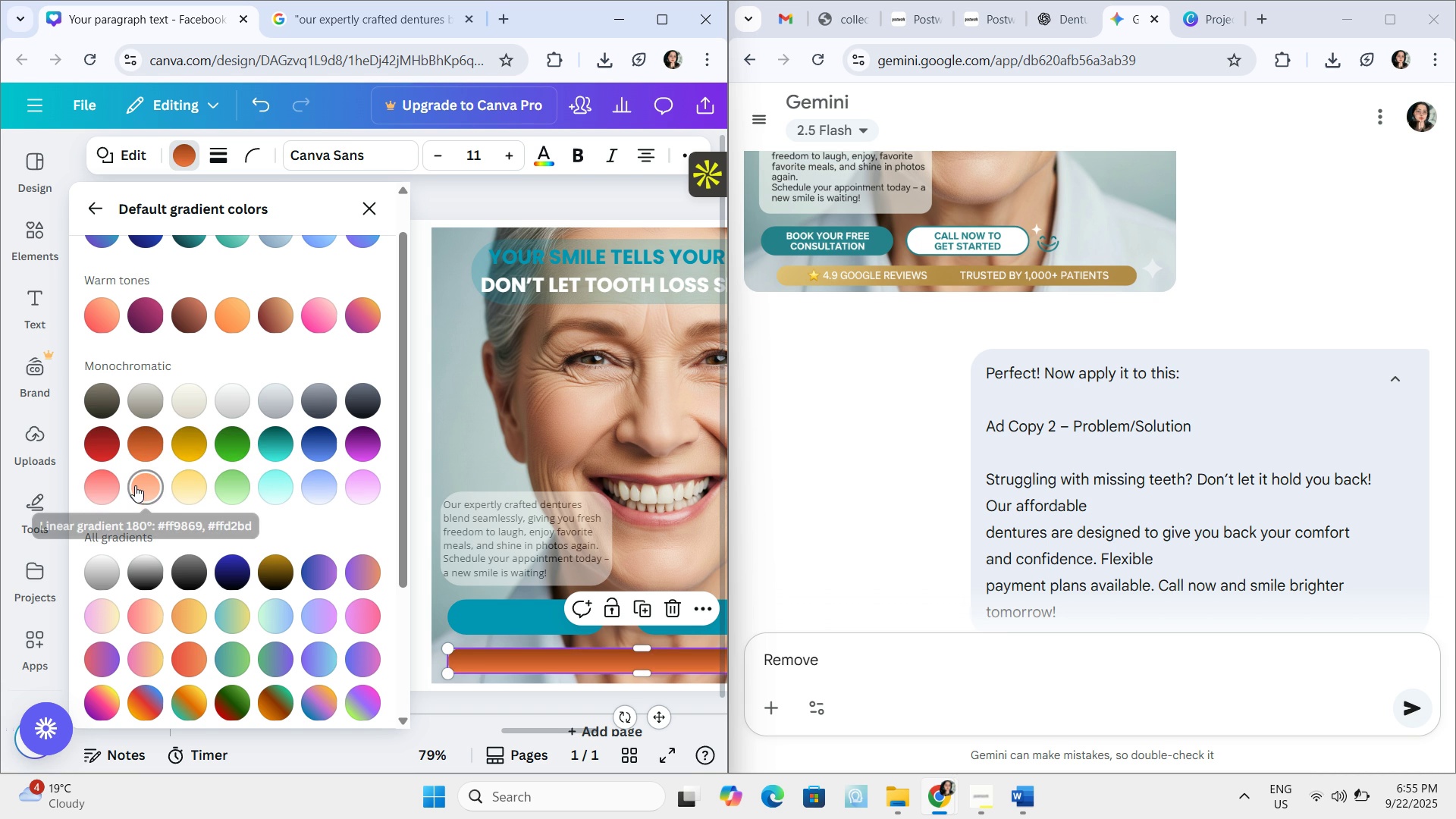 
left_click([135, 485])
 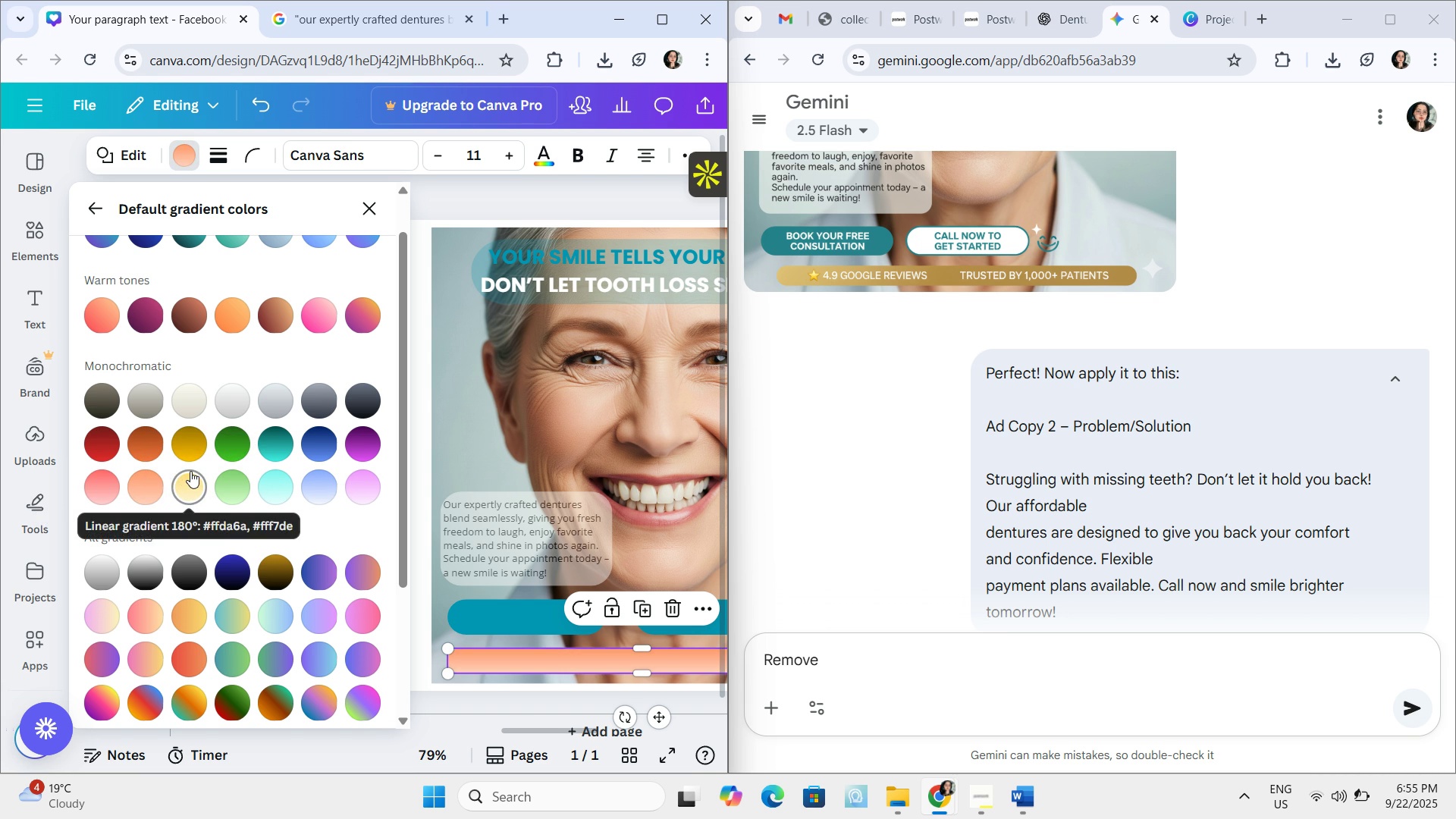 
left_click([189, 472])
 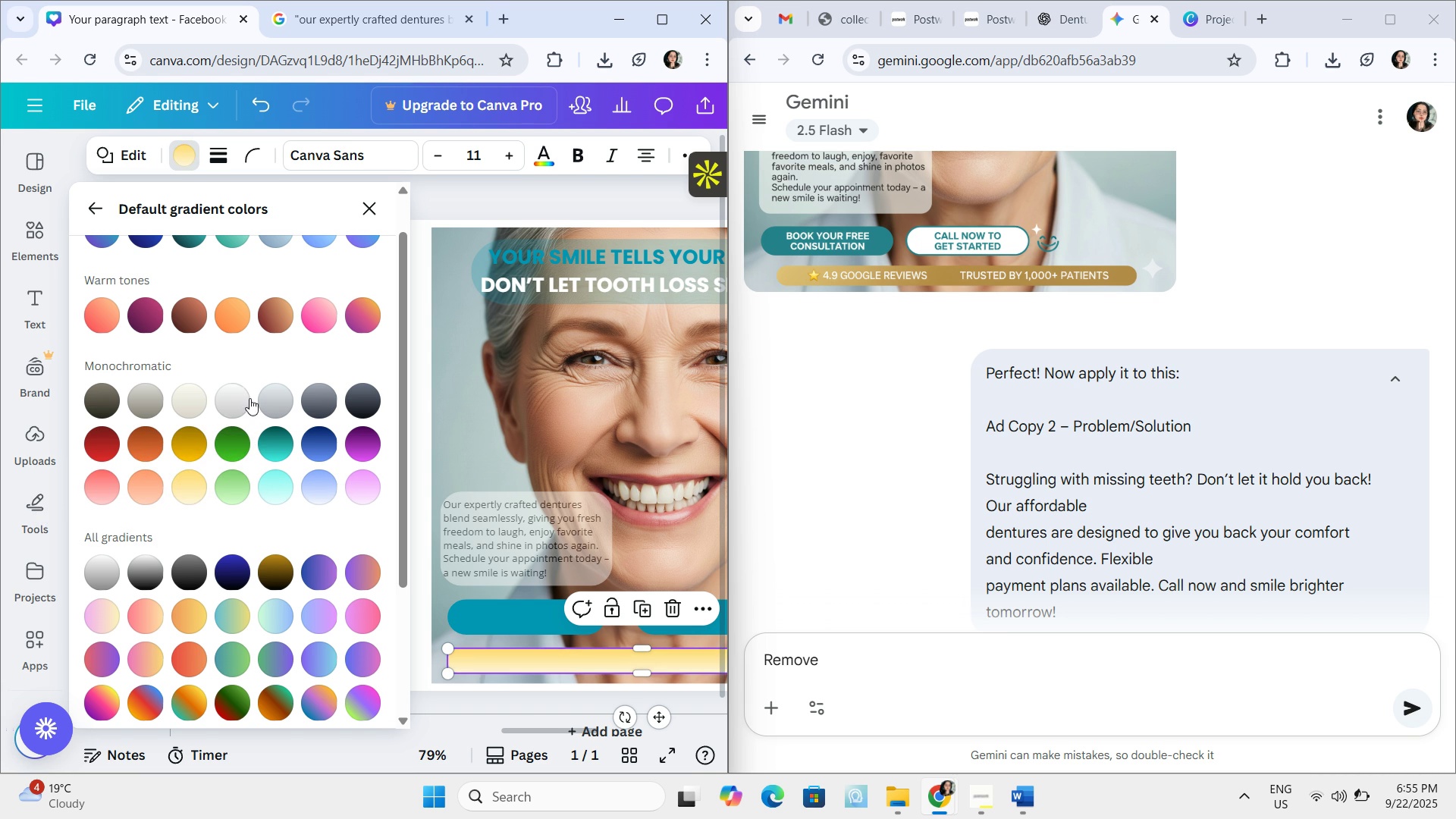 
scroll: coordinate [259, 338], scroll_direction: up, amount: 7.0
 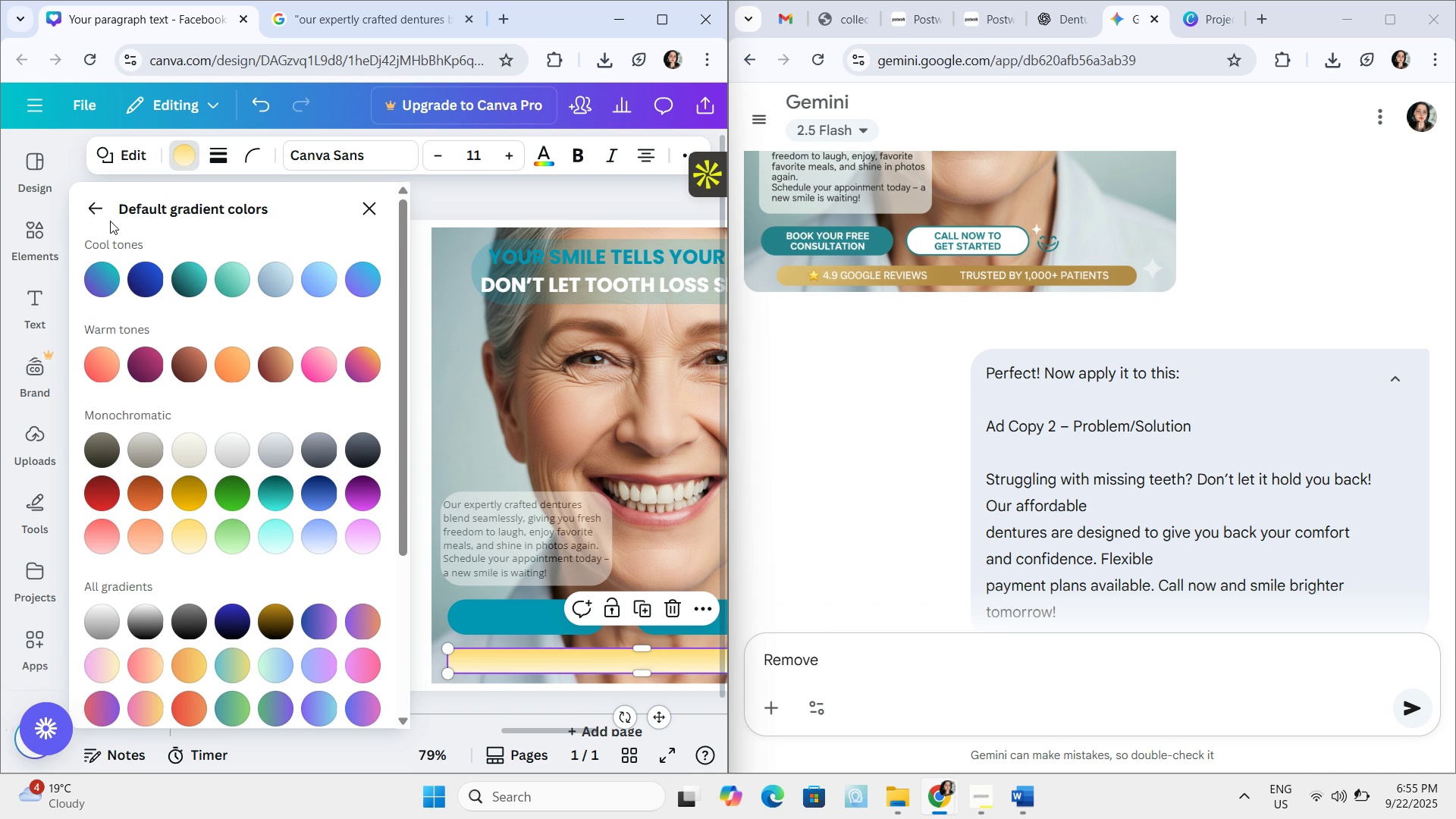 
left_click([98, 207])
 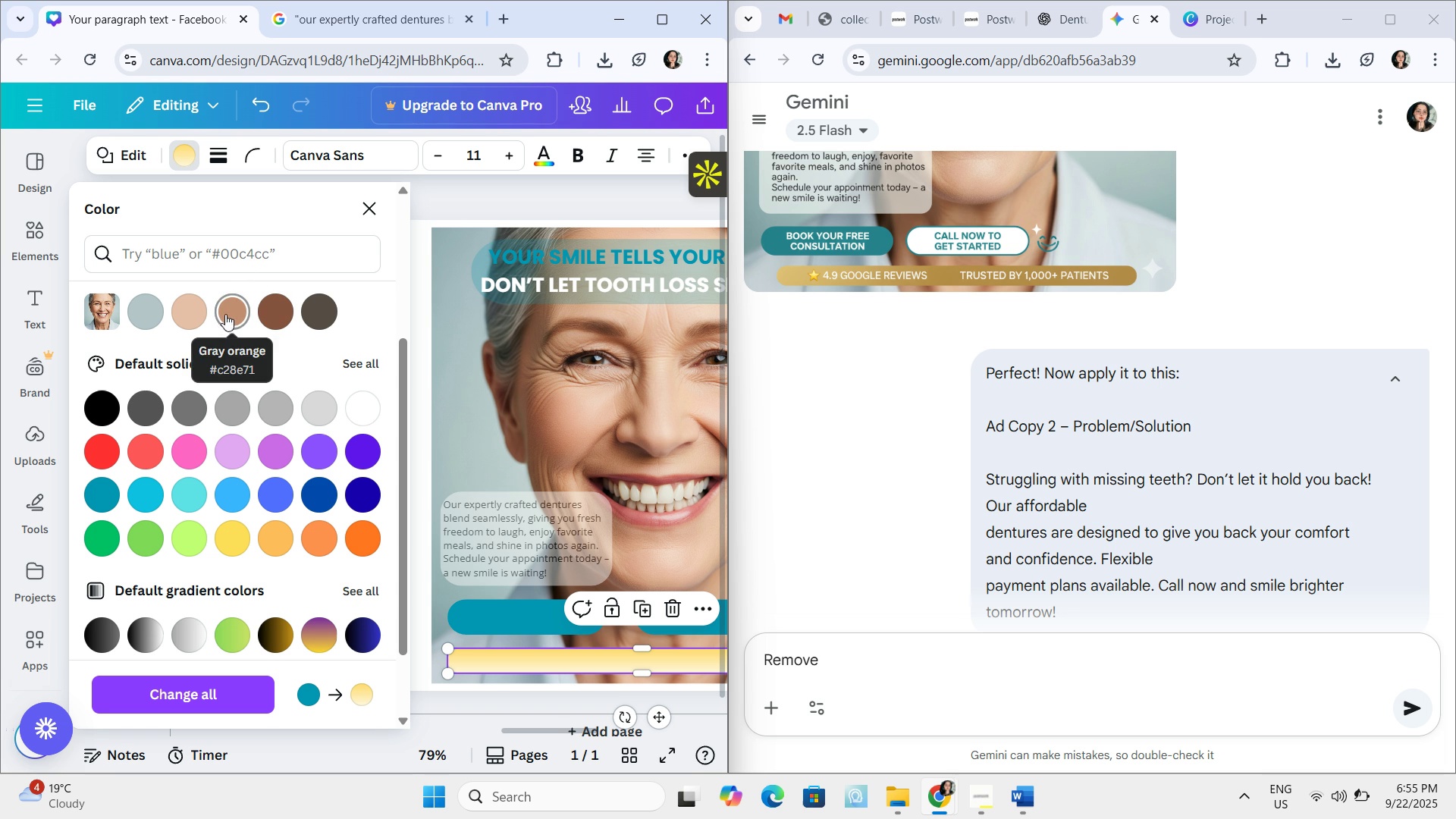 
left_click([242, 256])
 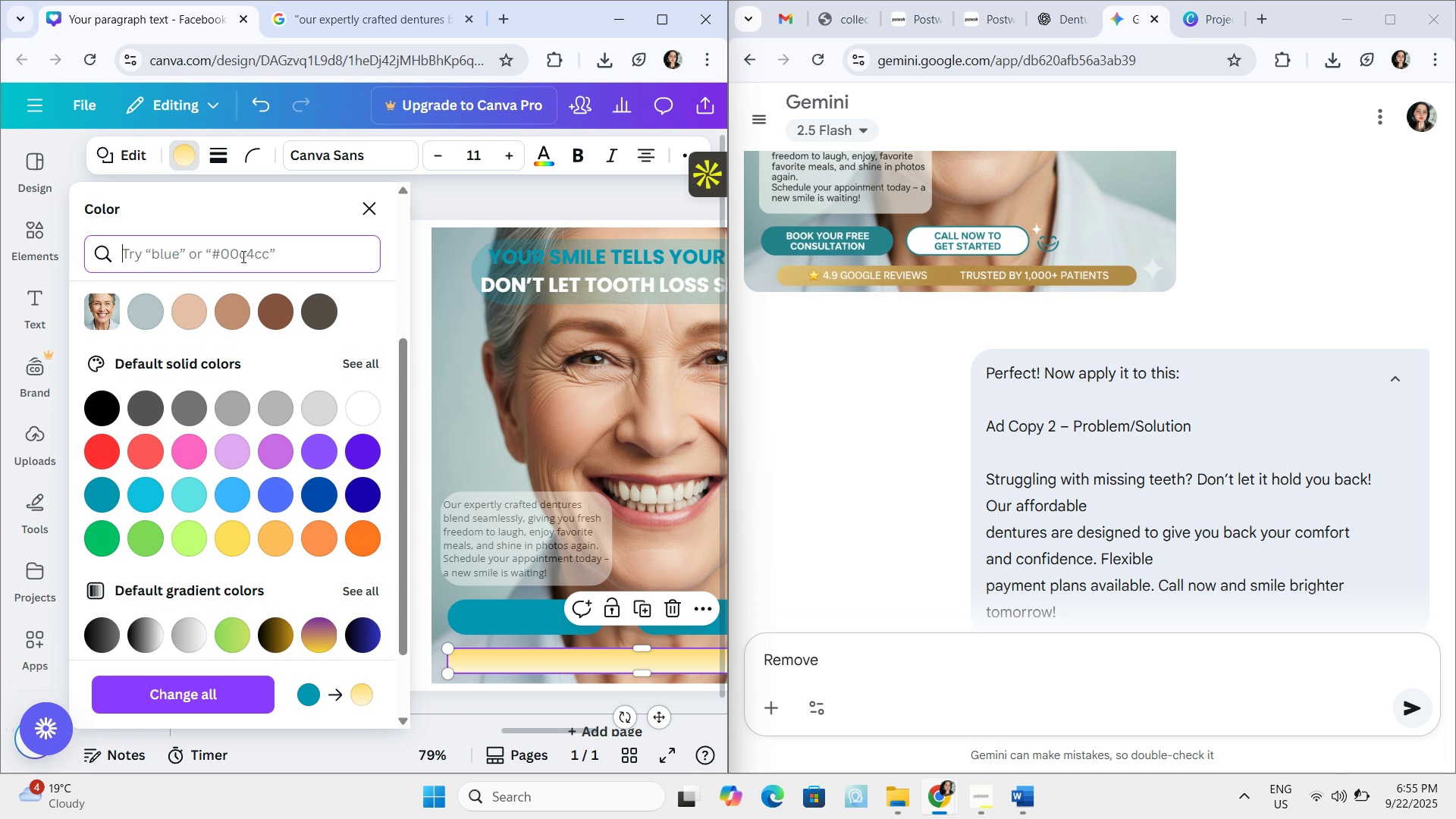 
type(soft brown to dark)
 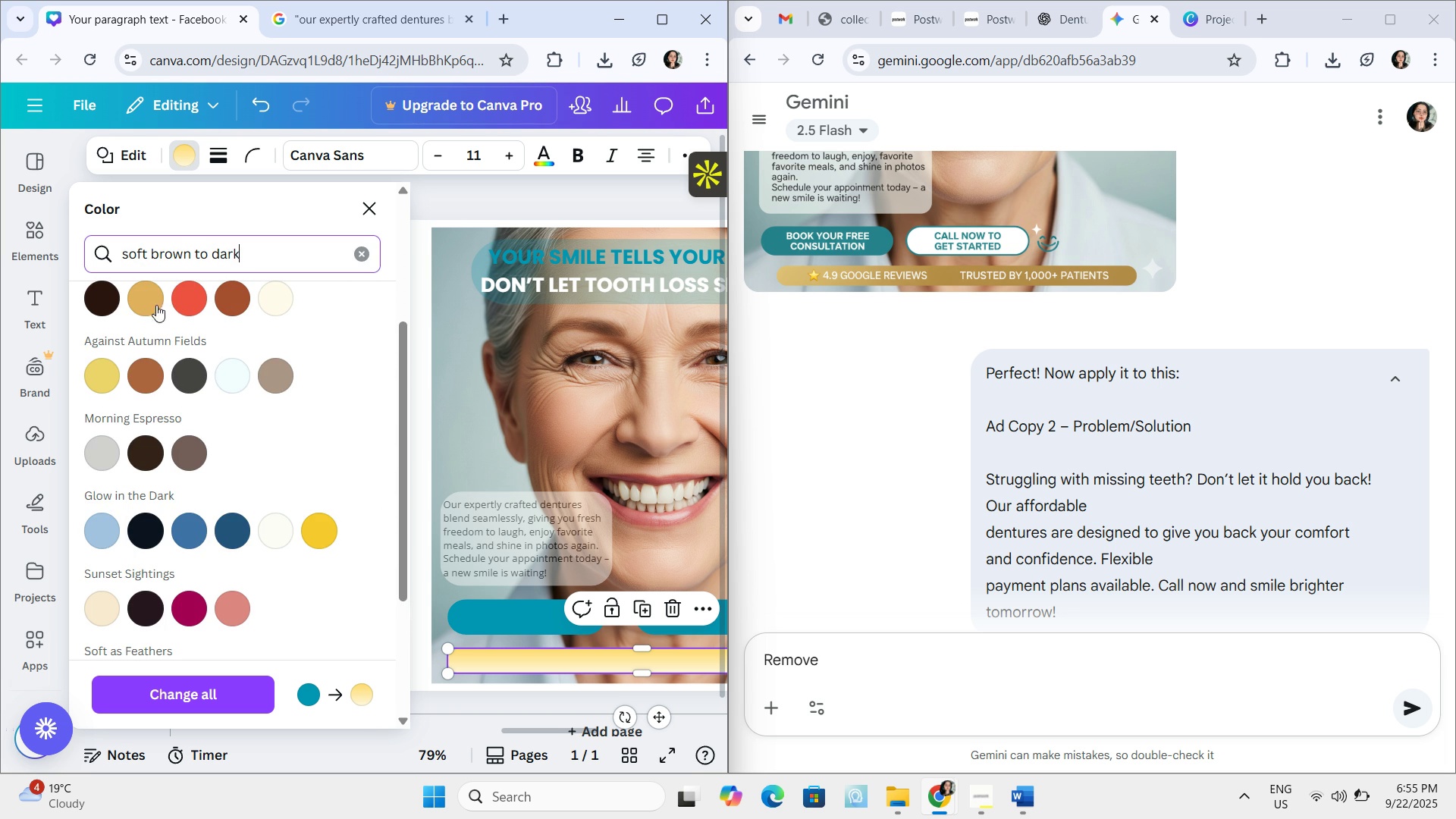 
left_click([146, 293])
 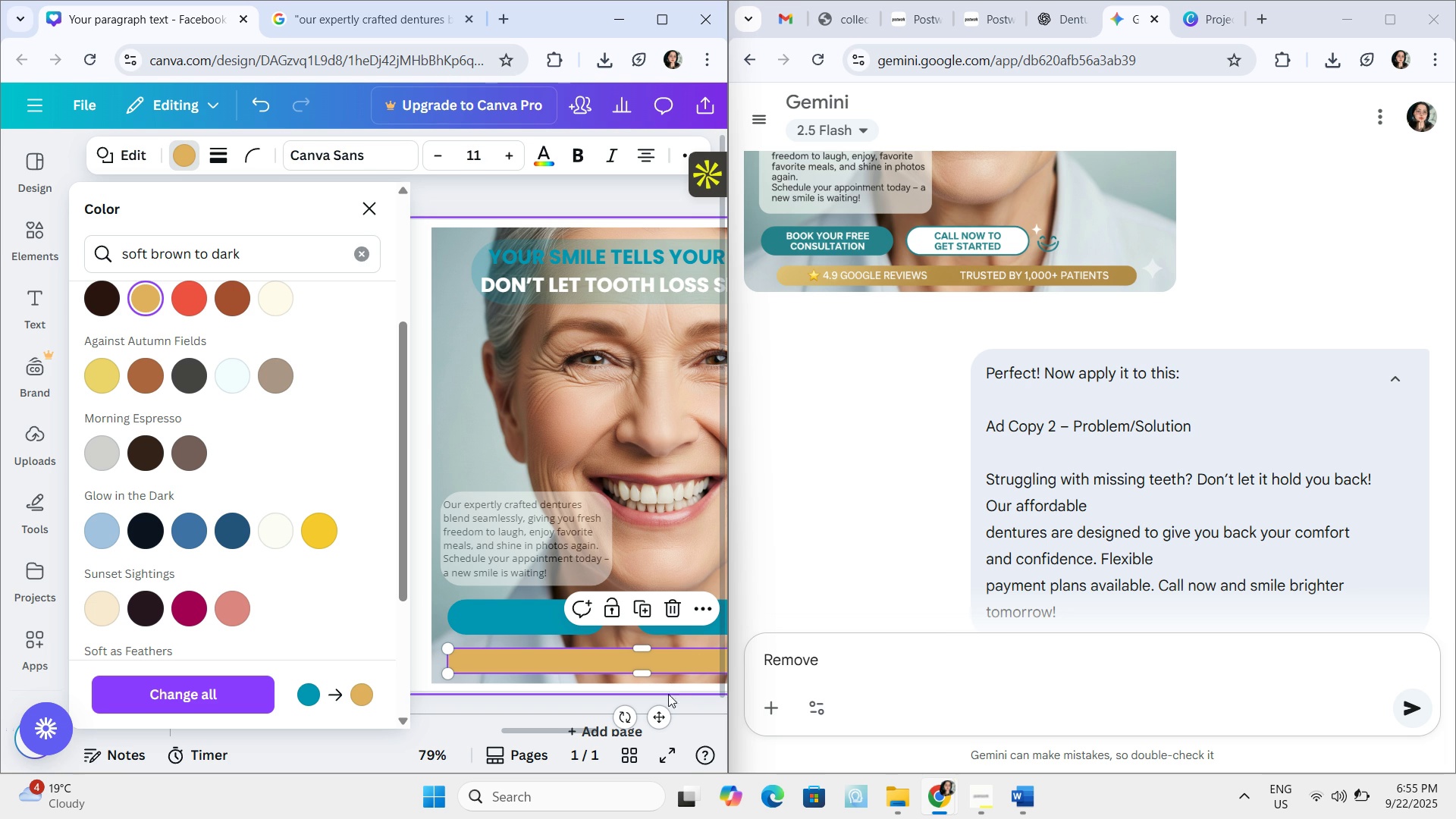 
wait(10.62)
 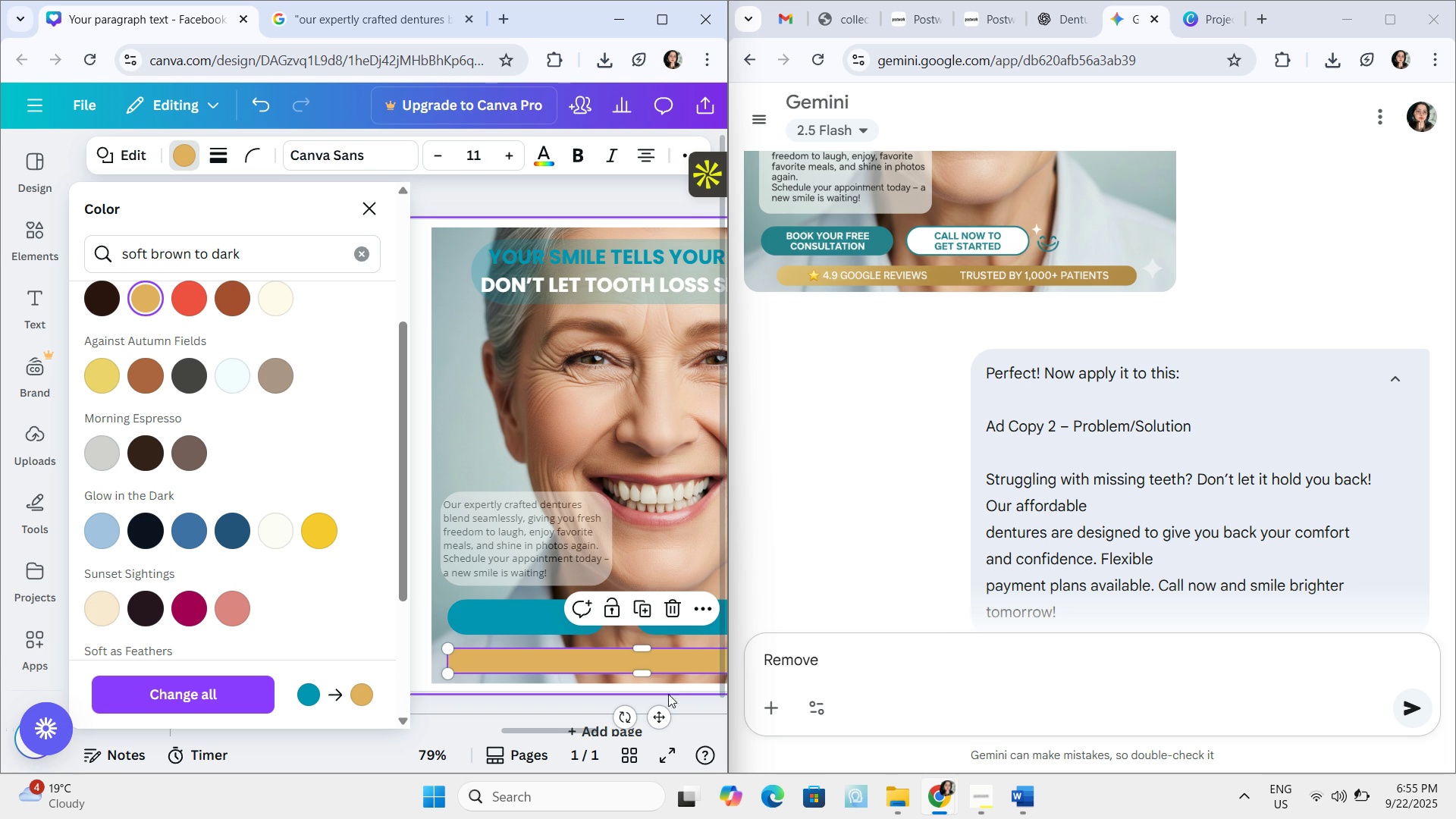 
left_click([378, 205])